 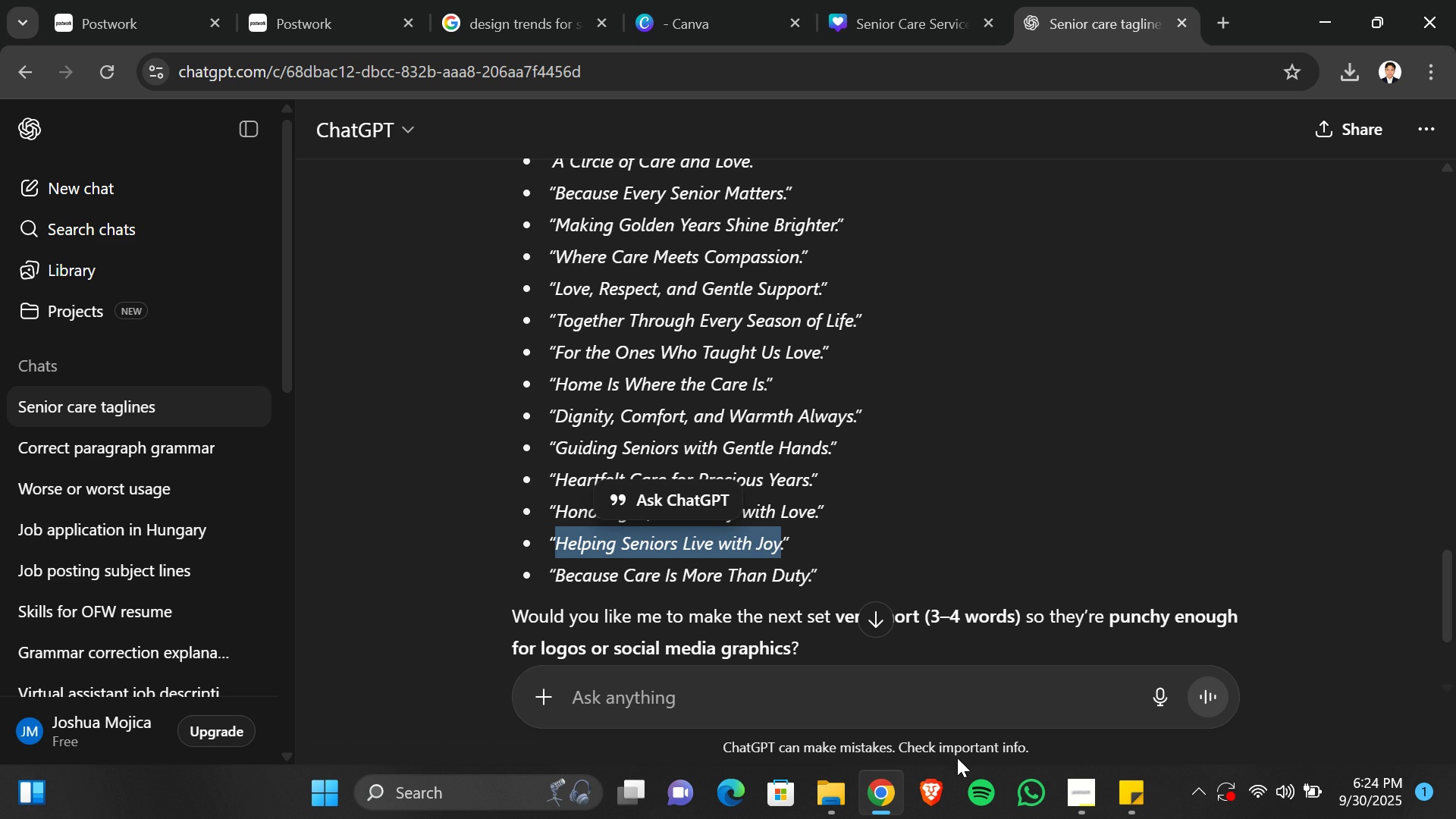 
key(Control+C)
 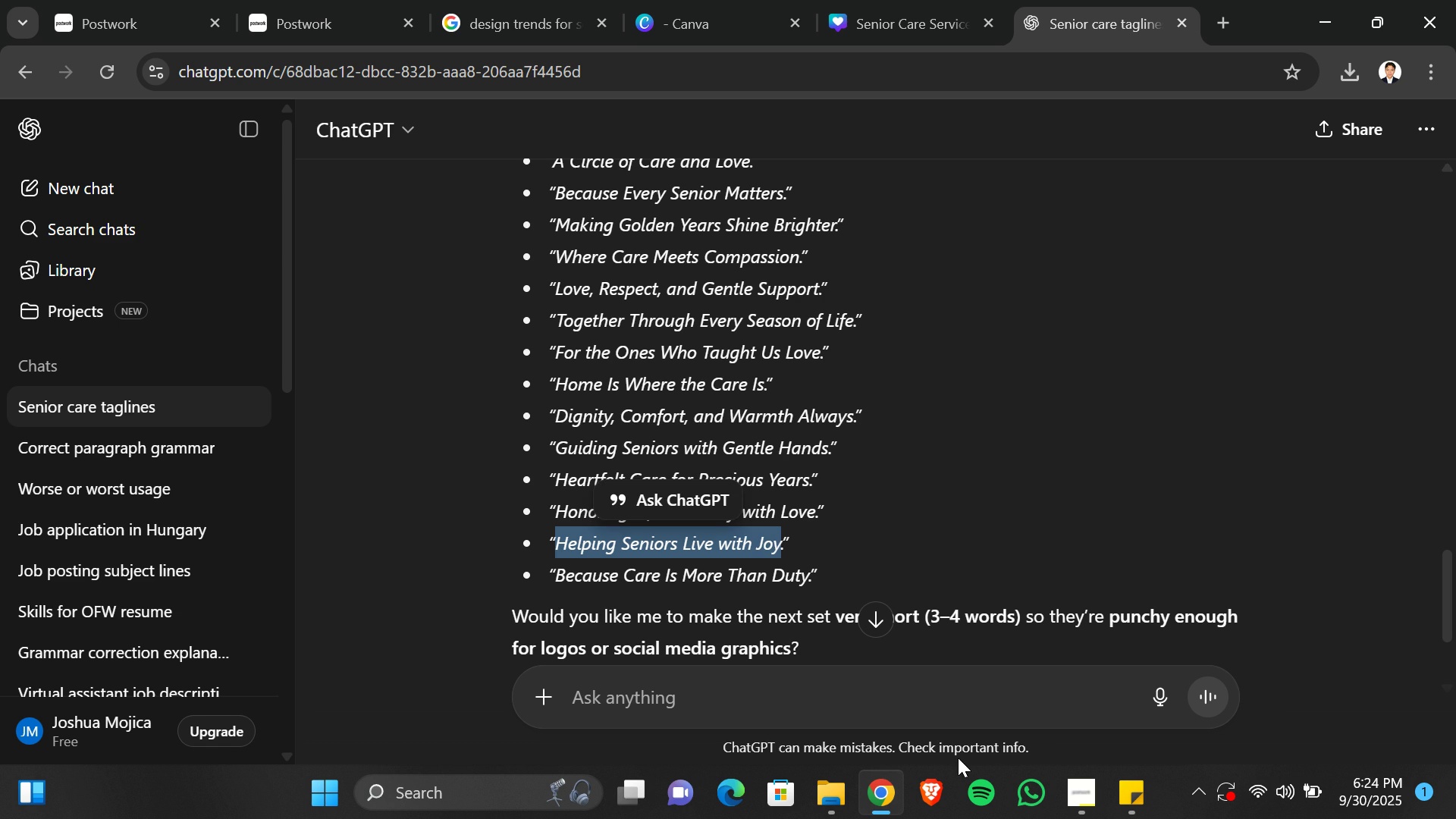 
key(Control+C)
 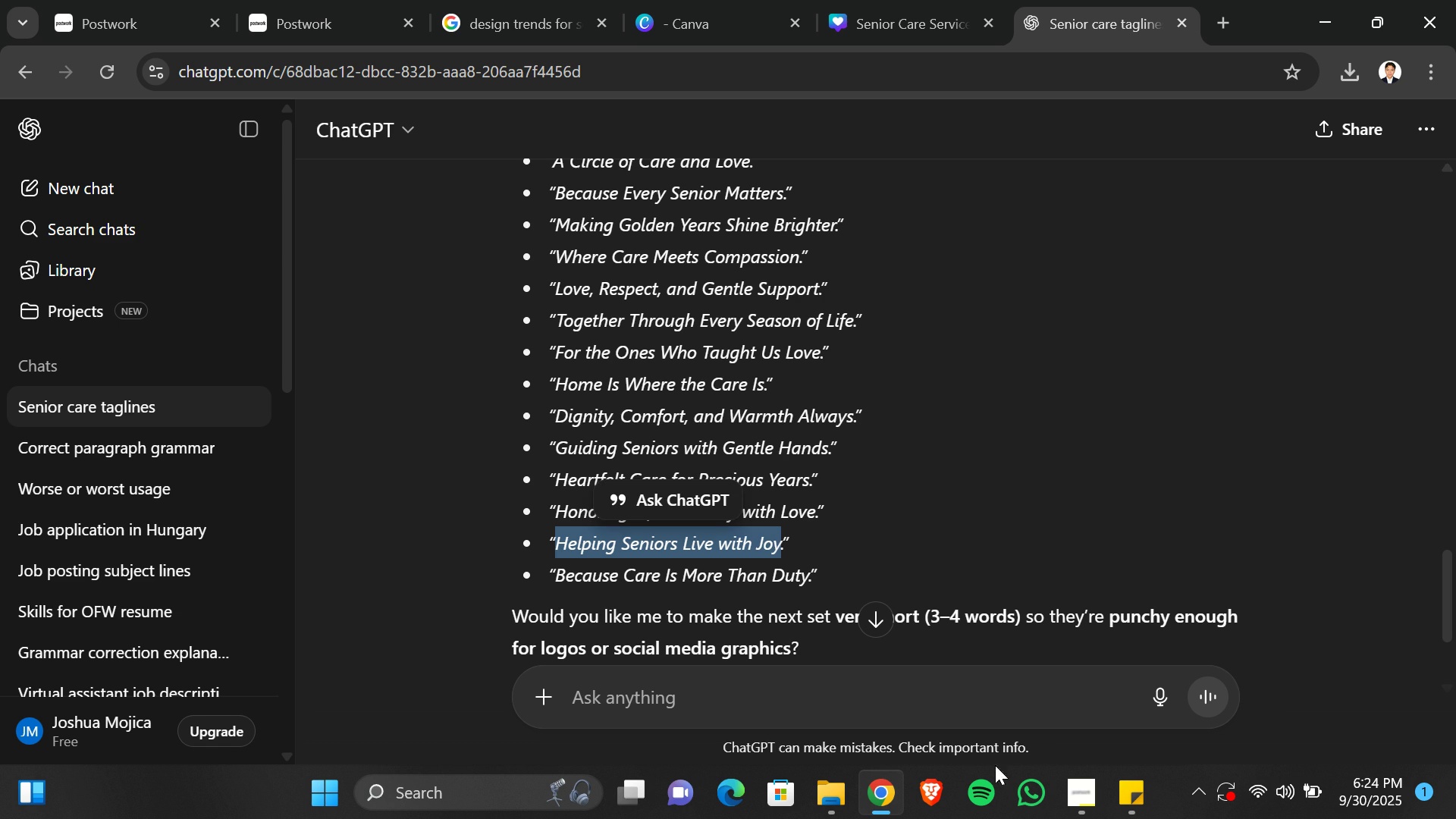 
key(Control+C)
 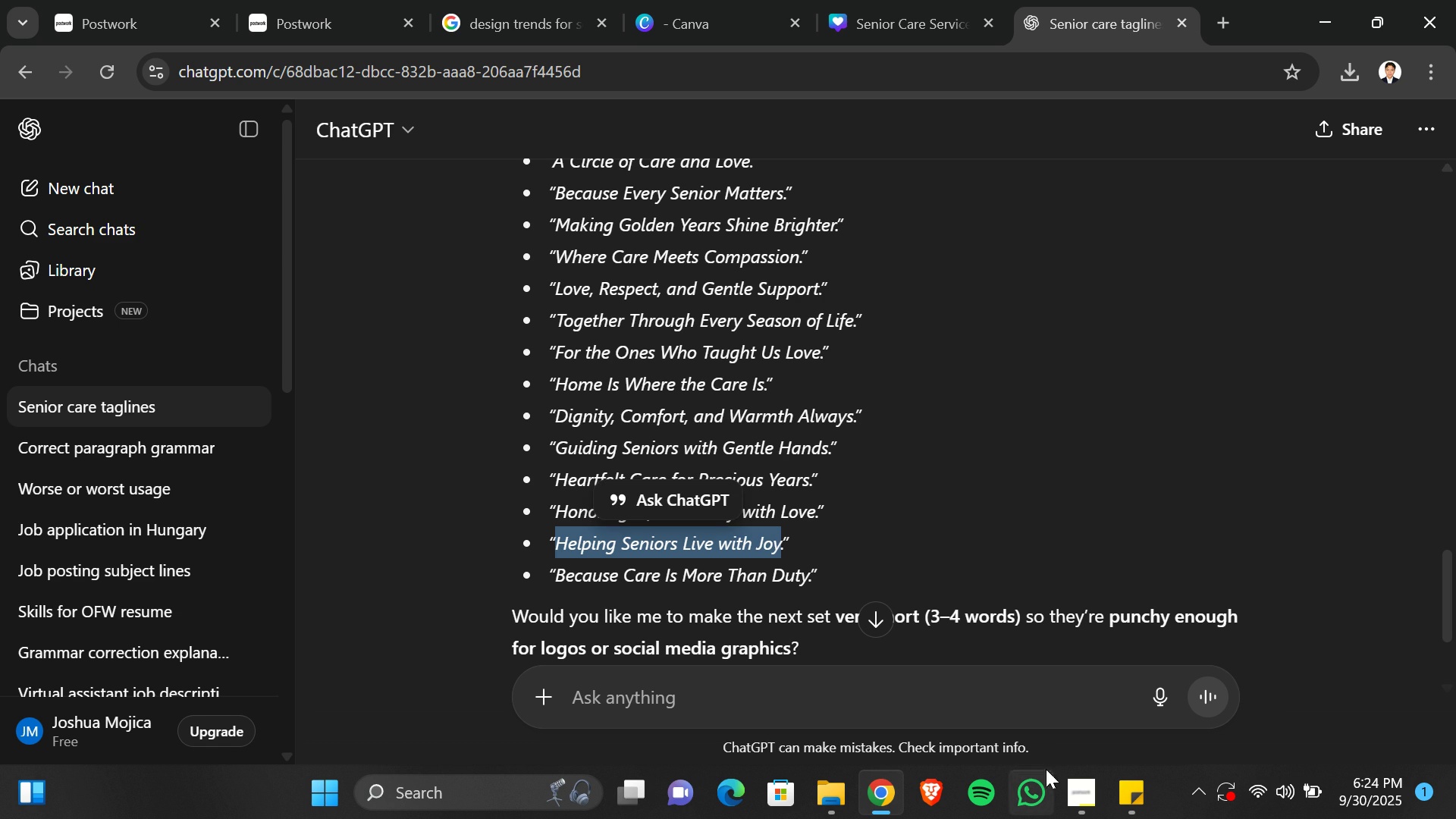 
key(Control+C)
 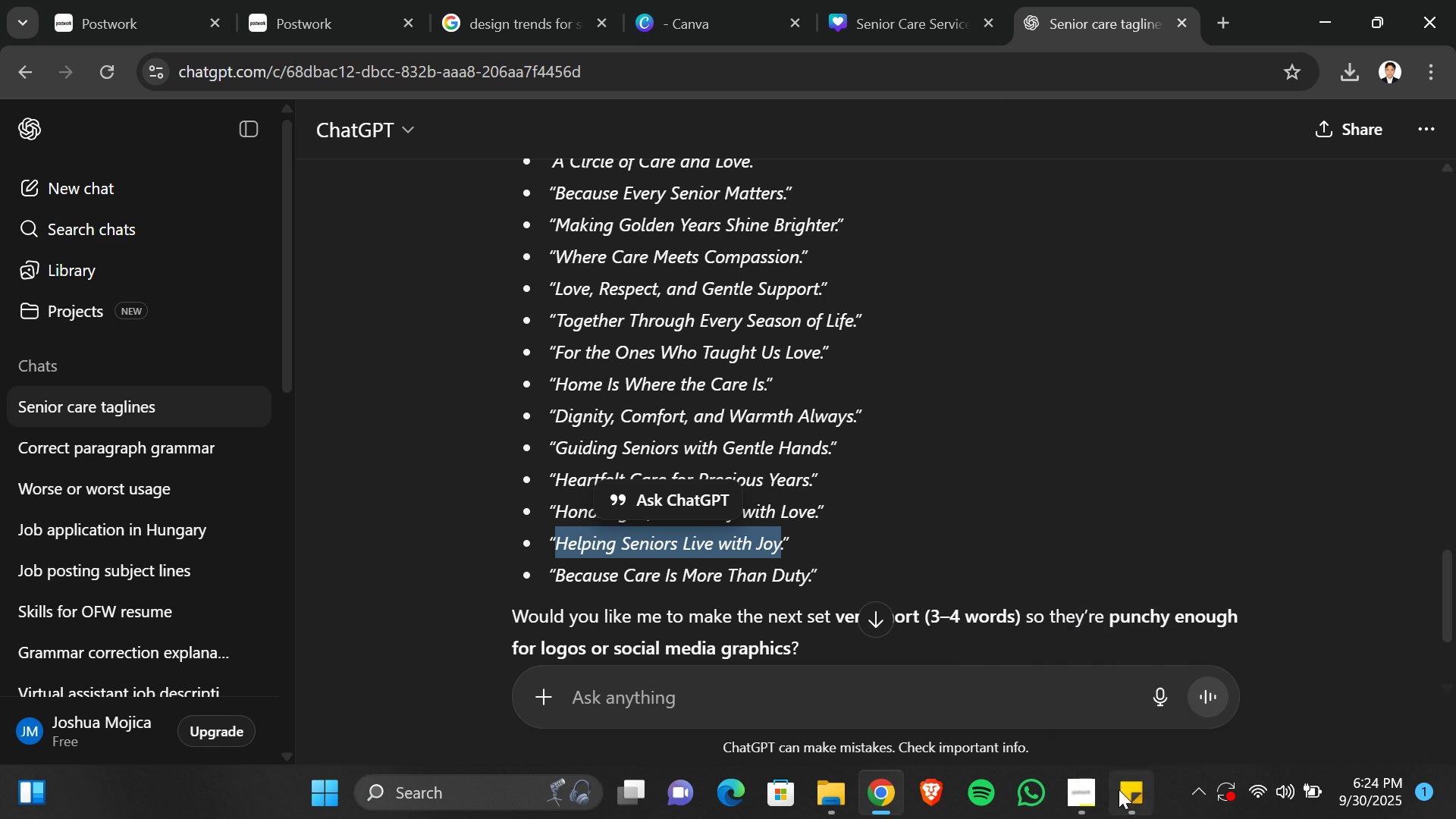 
left_click([1119, 789])
 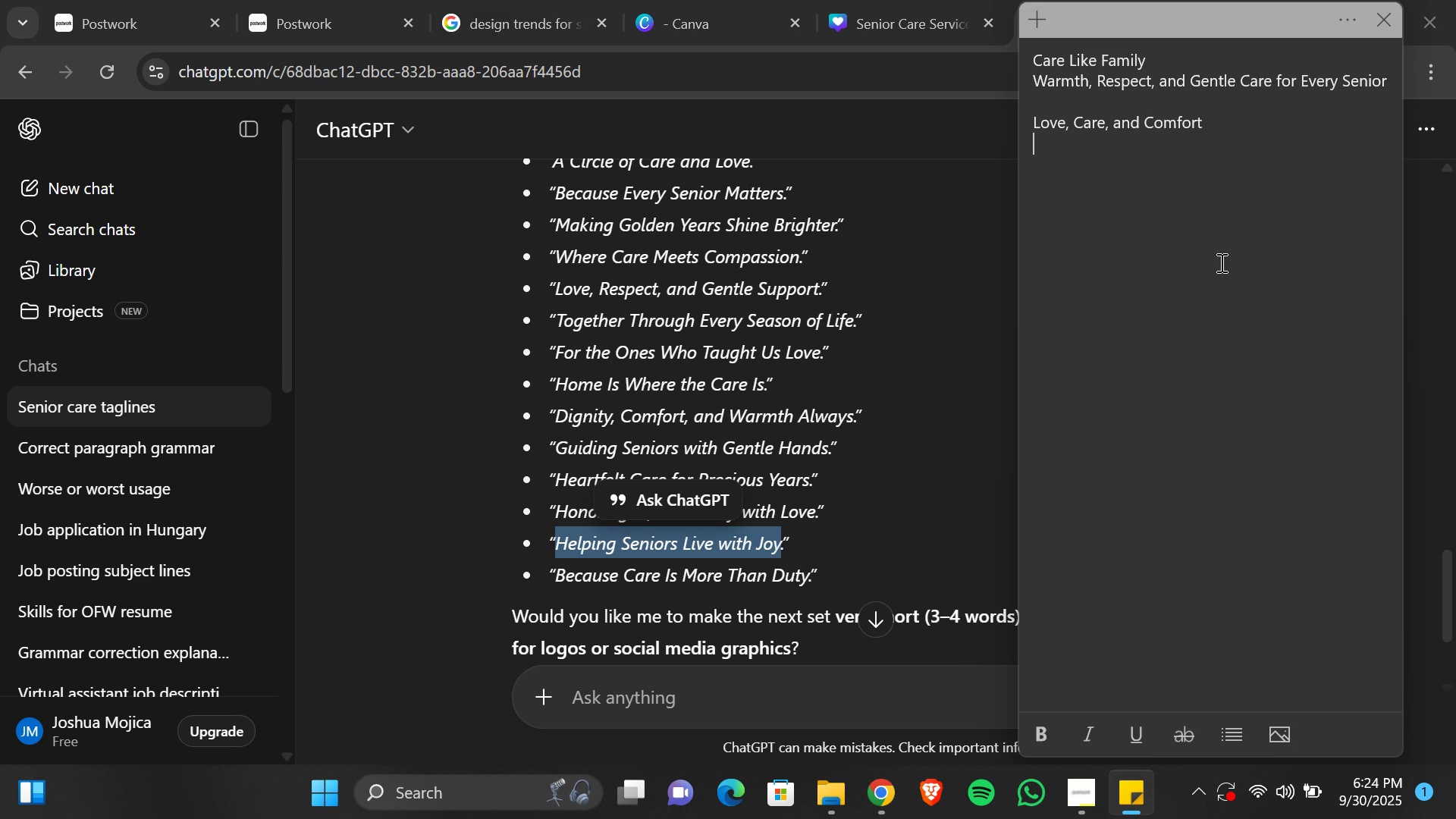 
key(Enter)